 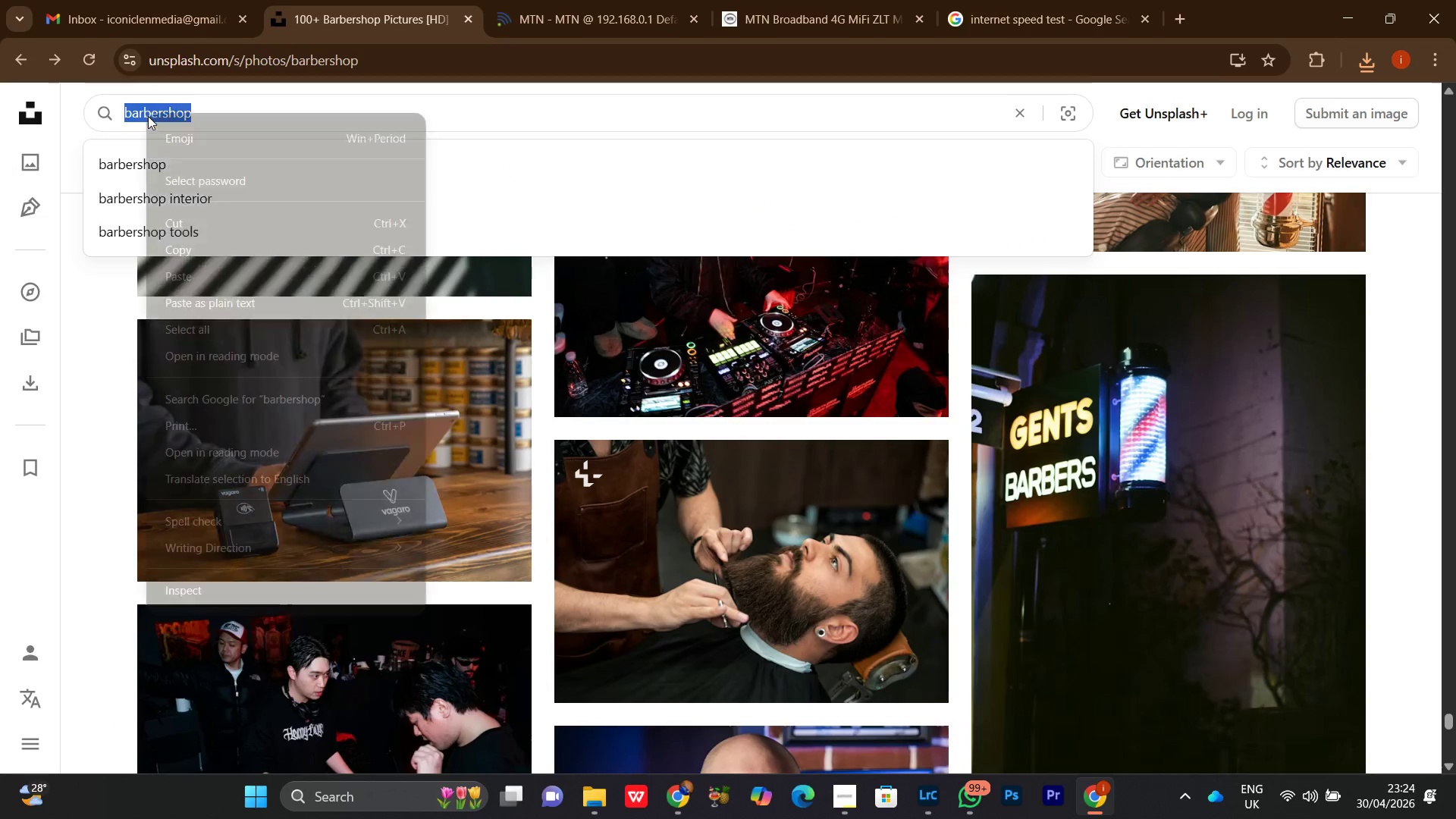 
left_click([182, 282])
 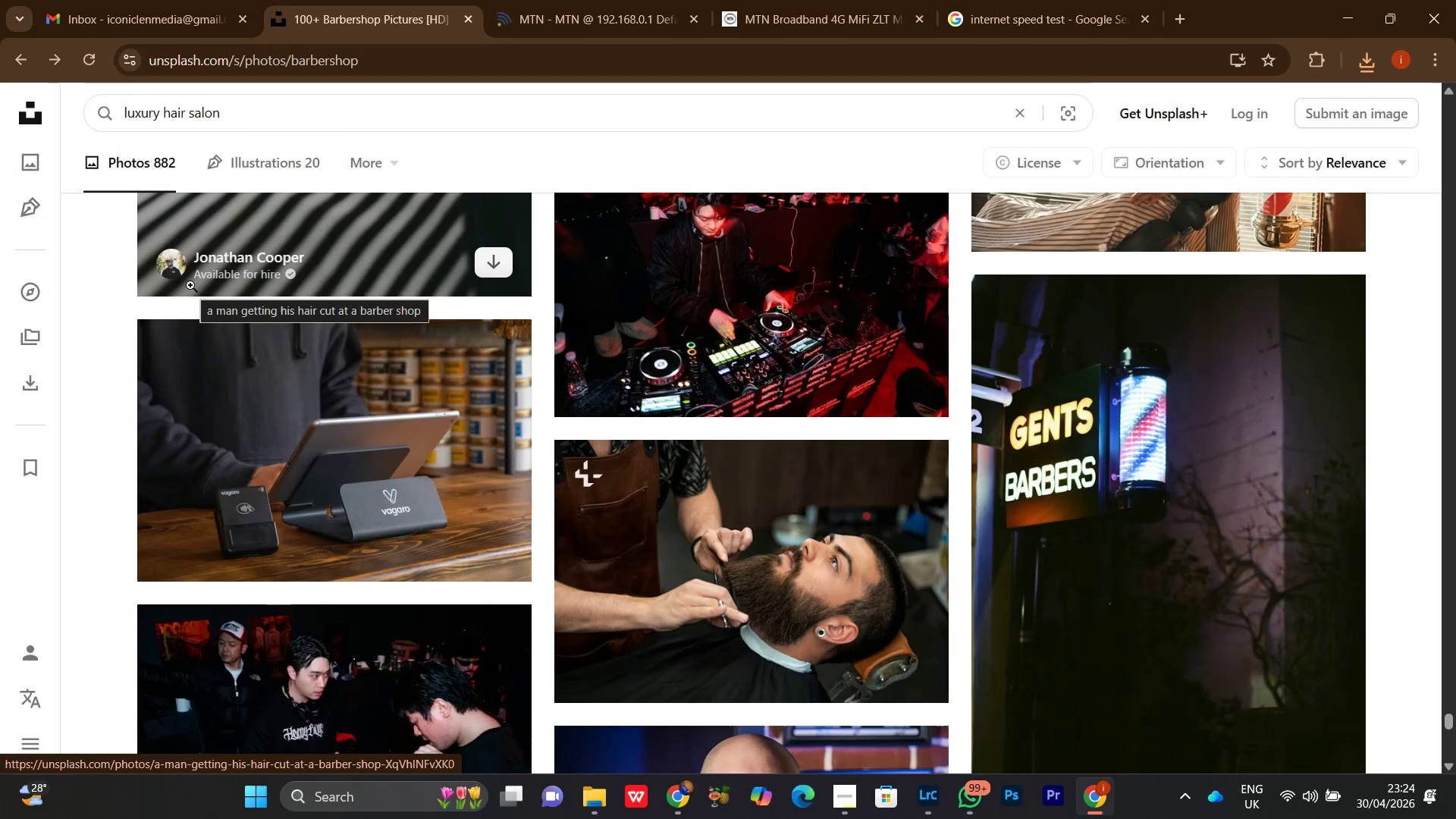 
key(Enter)
 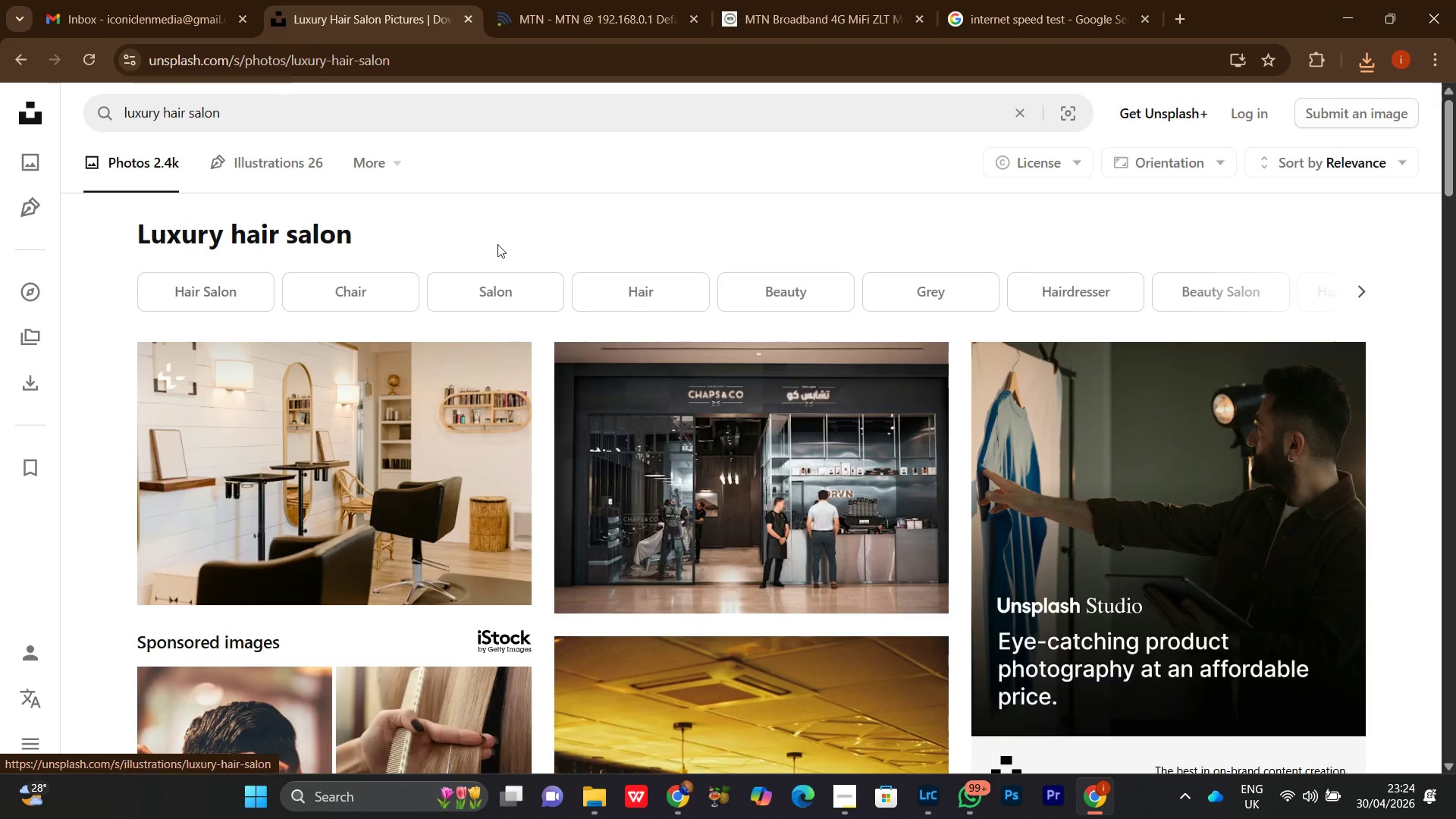 
scroll: coordinate [547, 470], scroll_direction: down, amount: 18.0
 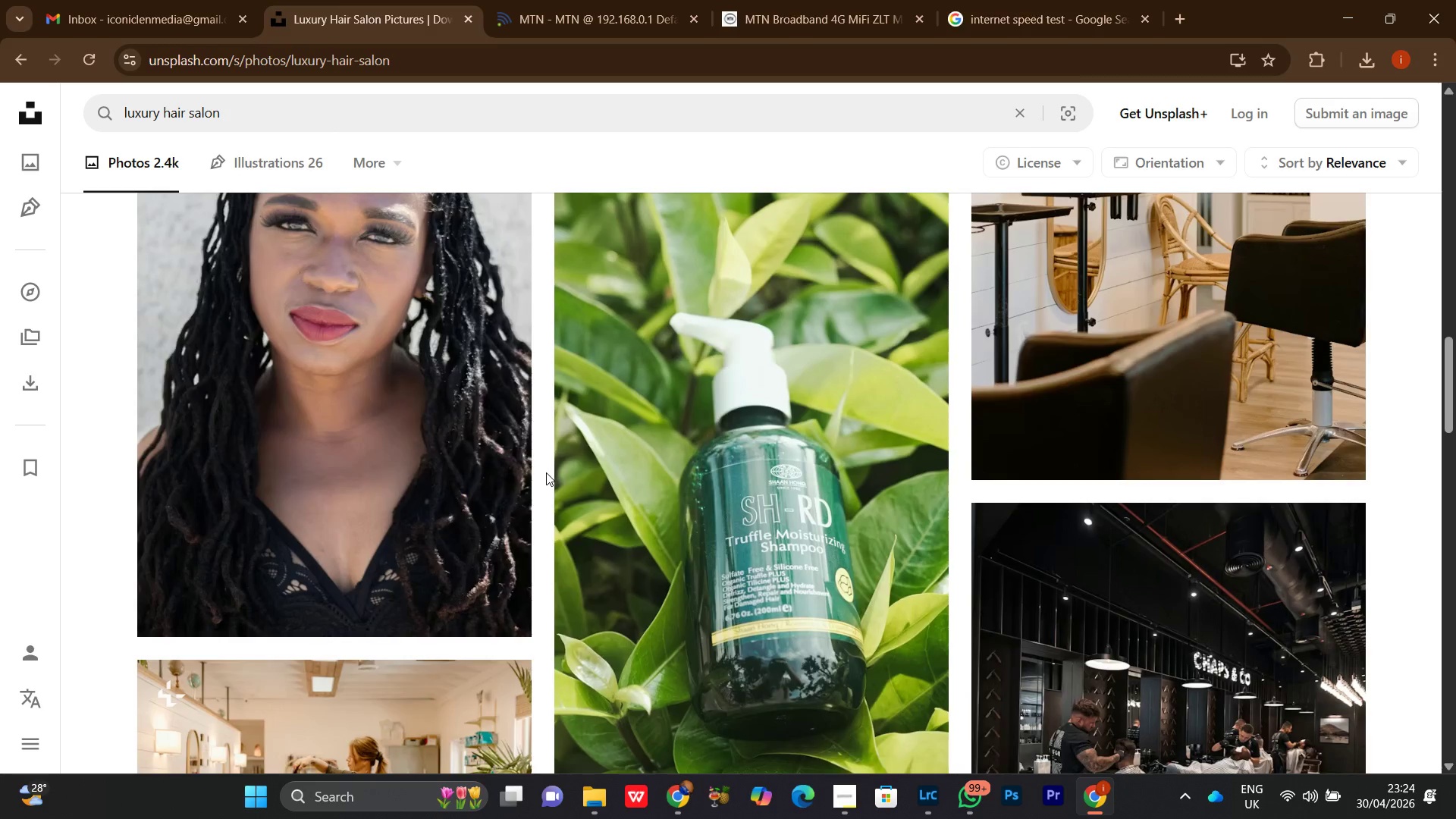 
scroll: coordinate [721, 471], scroll_direction: down, amount: 11.0
 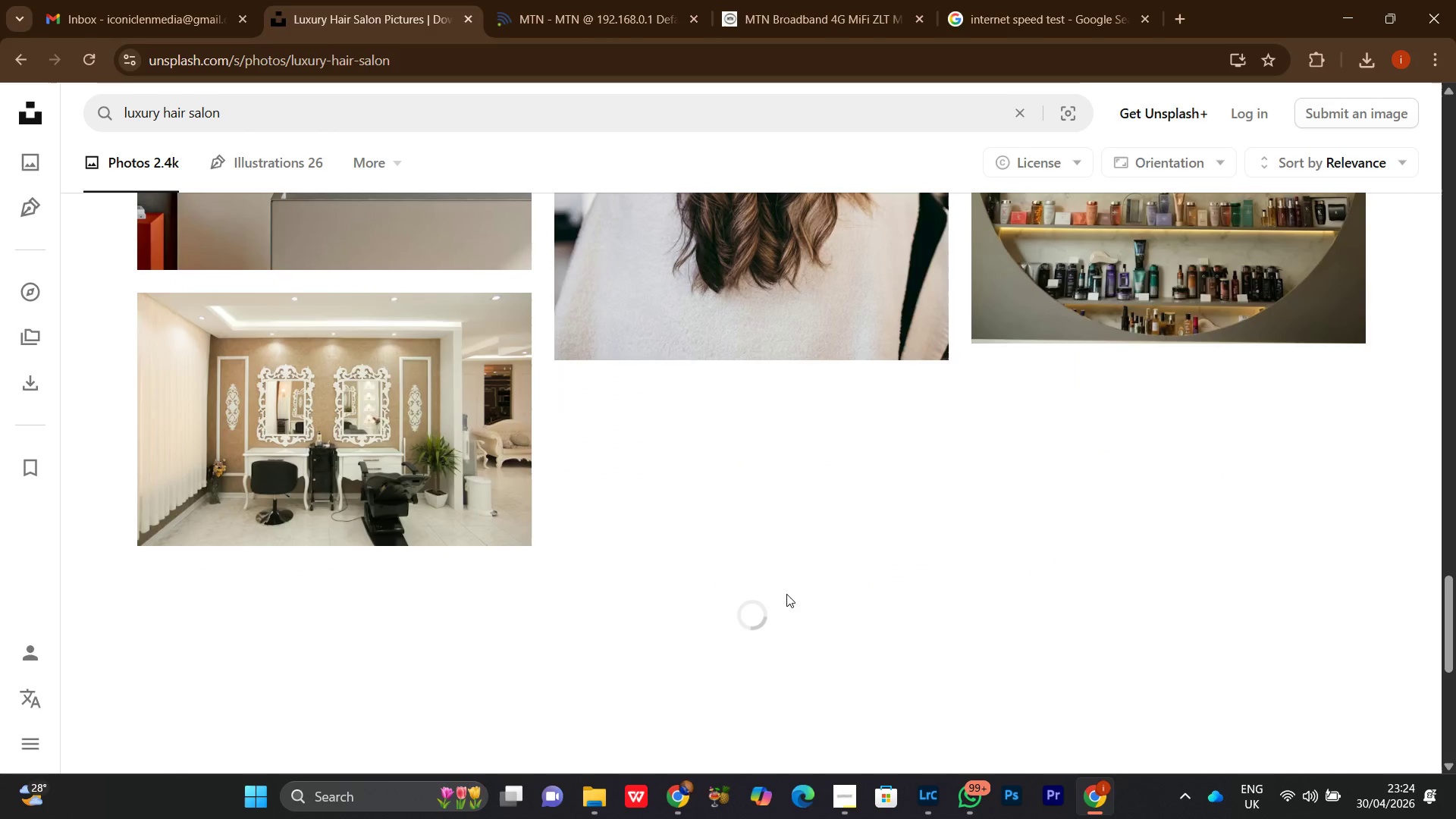 
scroll: coordinate [795, 592], scroll_direction: up, amount: 5.0
 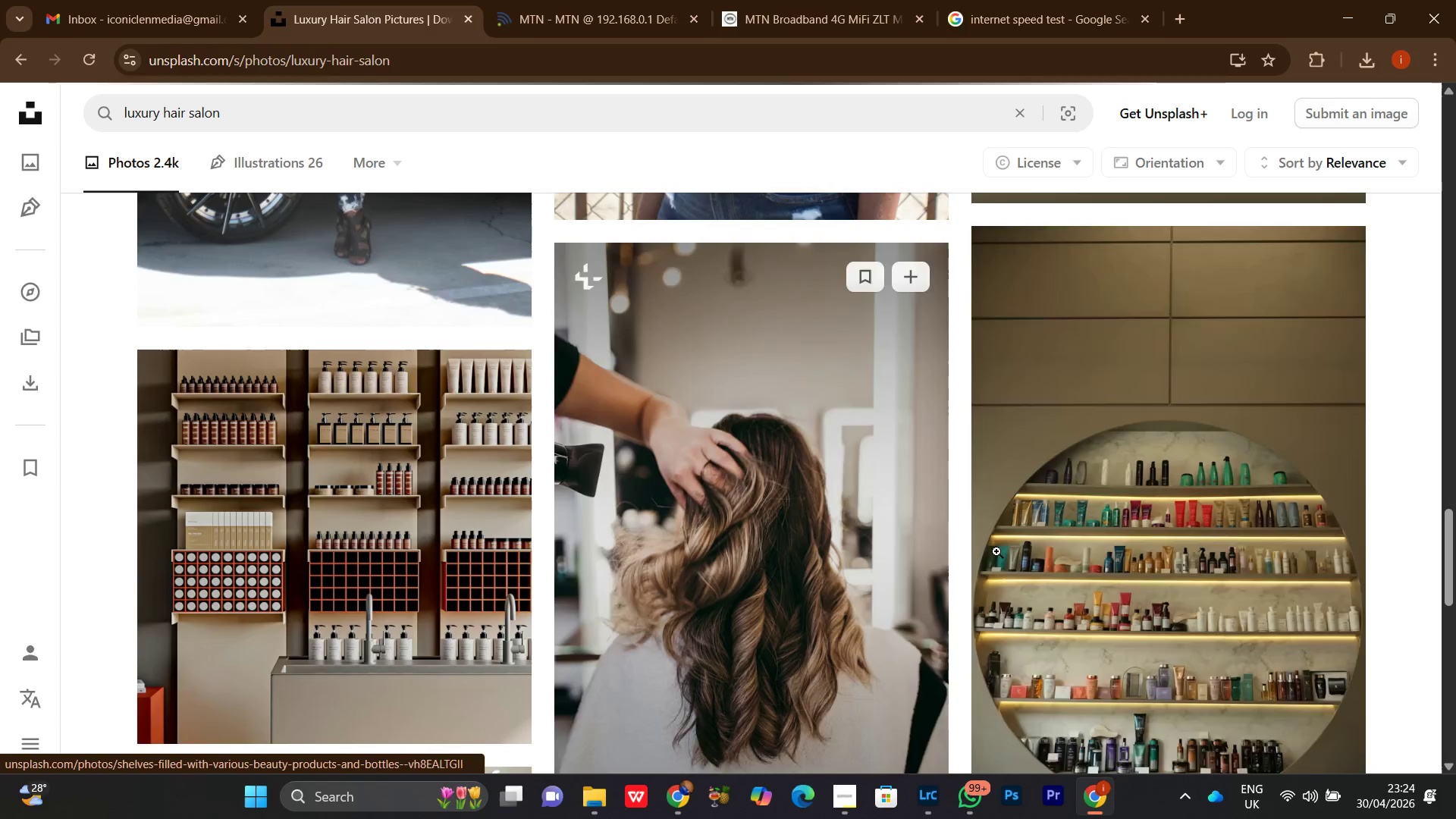 
scroll: coordinate [979, 566], scroll_direction: down, amount: 4.0
 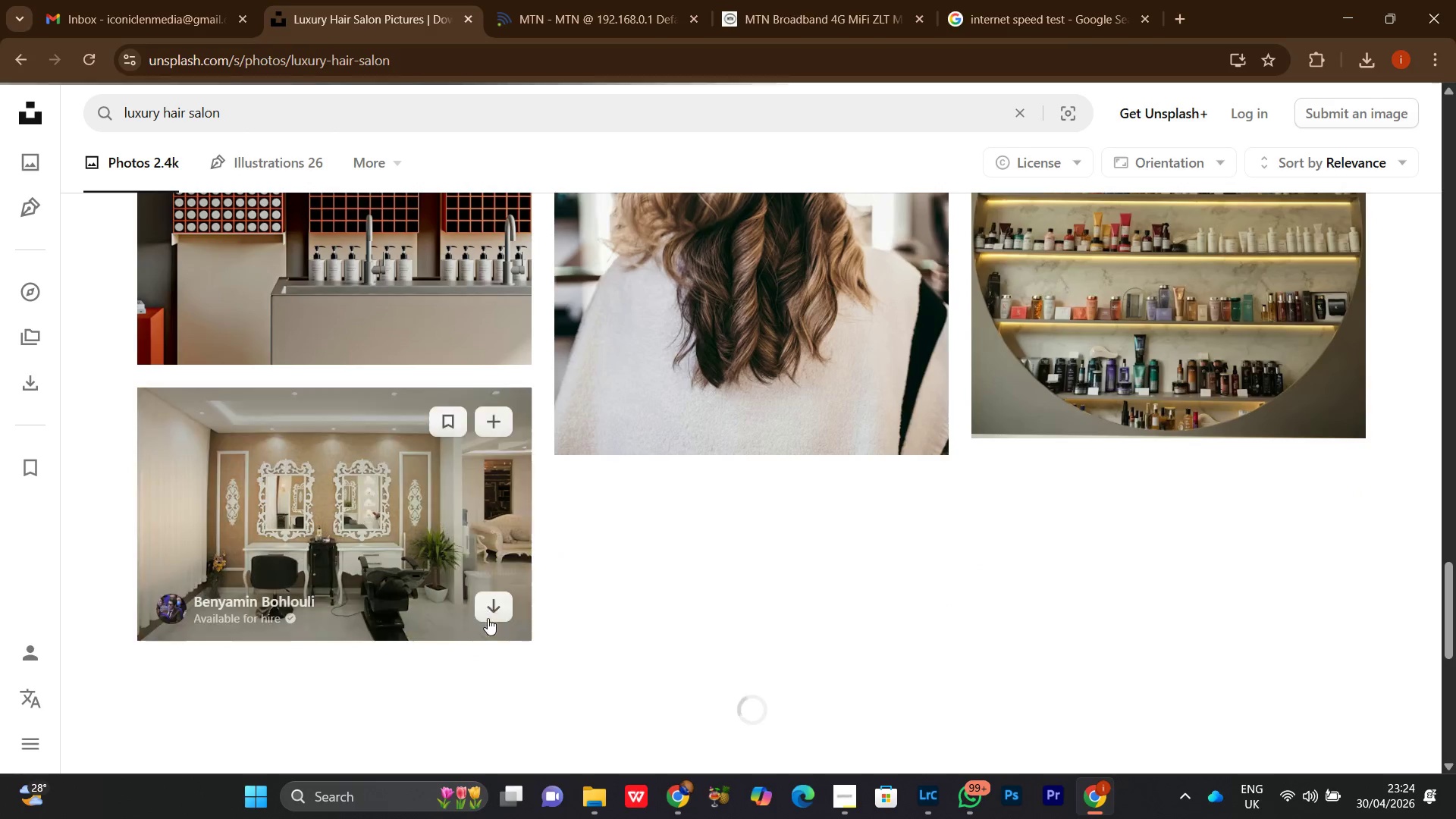 
left_click([504, 604])
 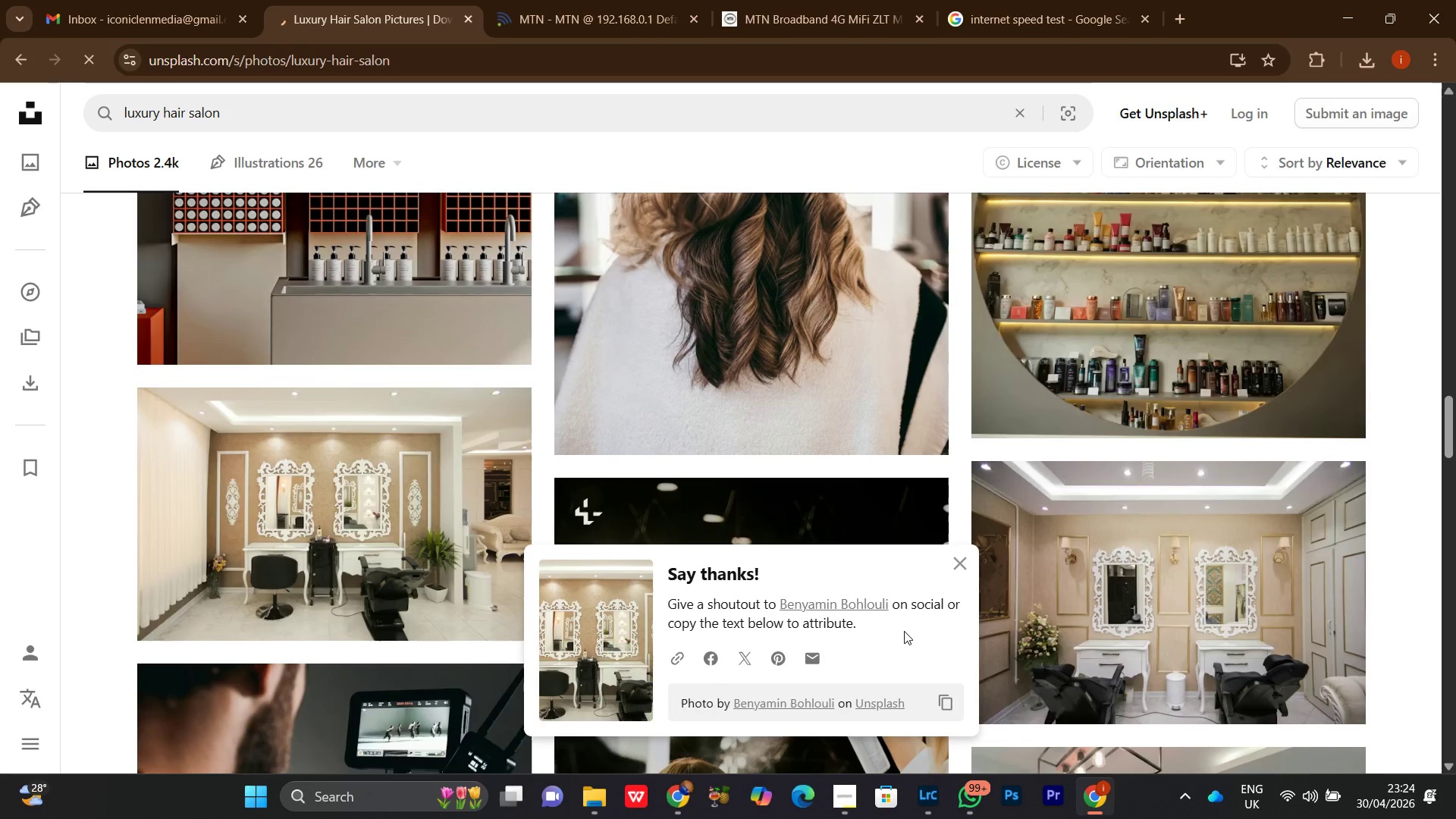 
left_click([963, 563])
 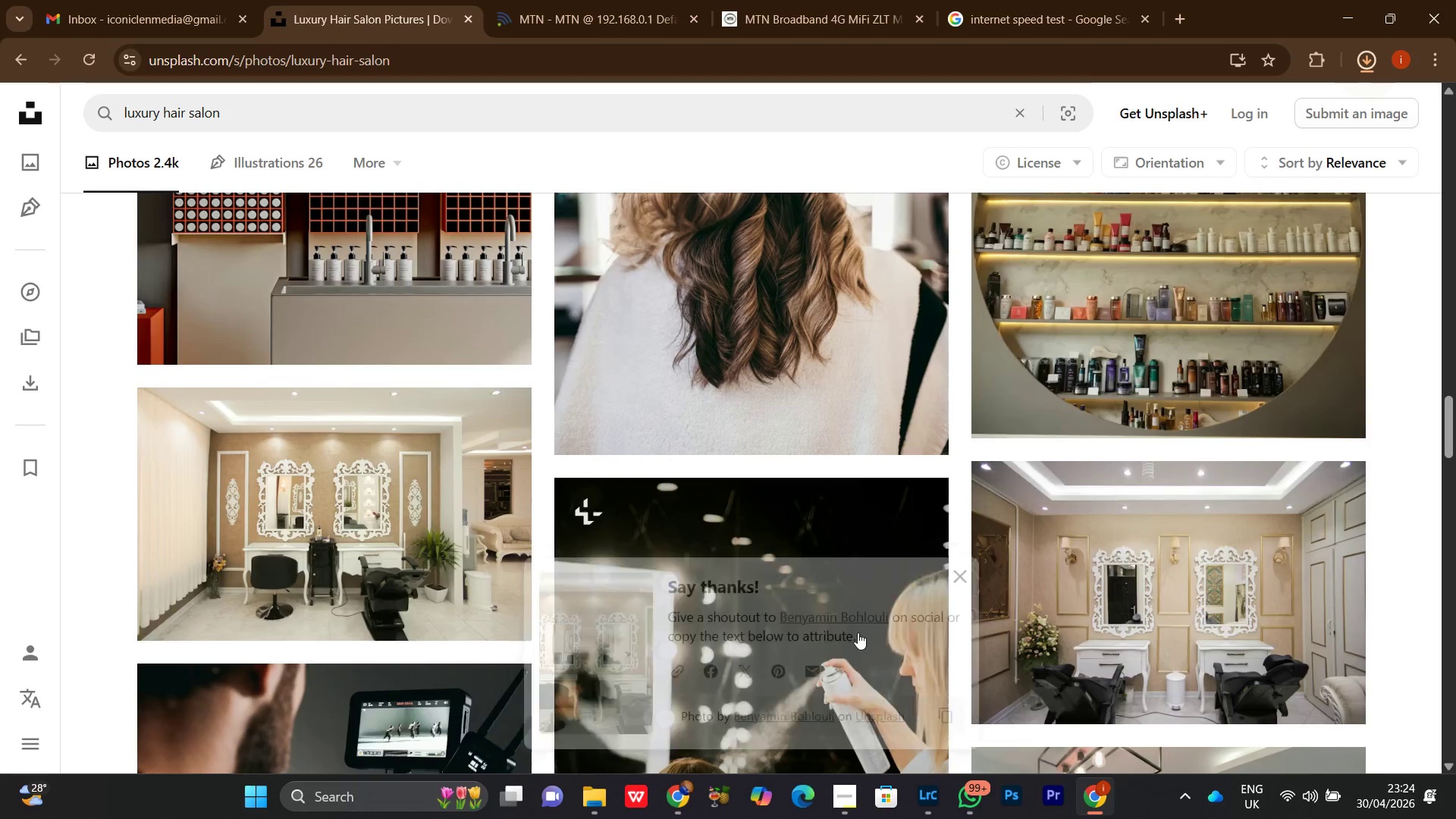 
scroll: coordinate [852, 630], scroll_direction: down, amount: 8.0
 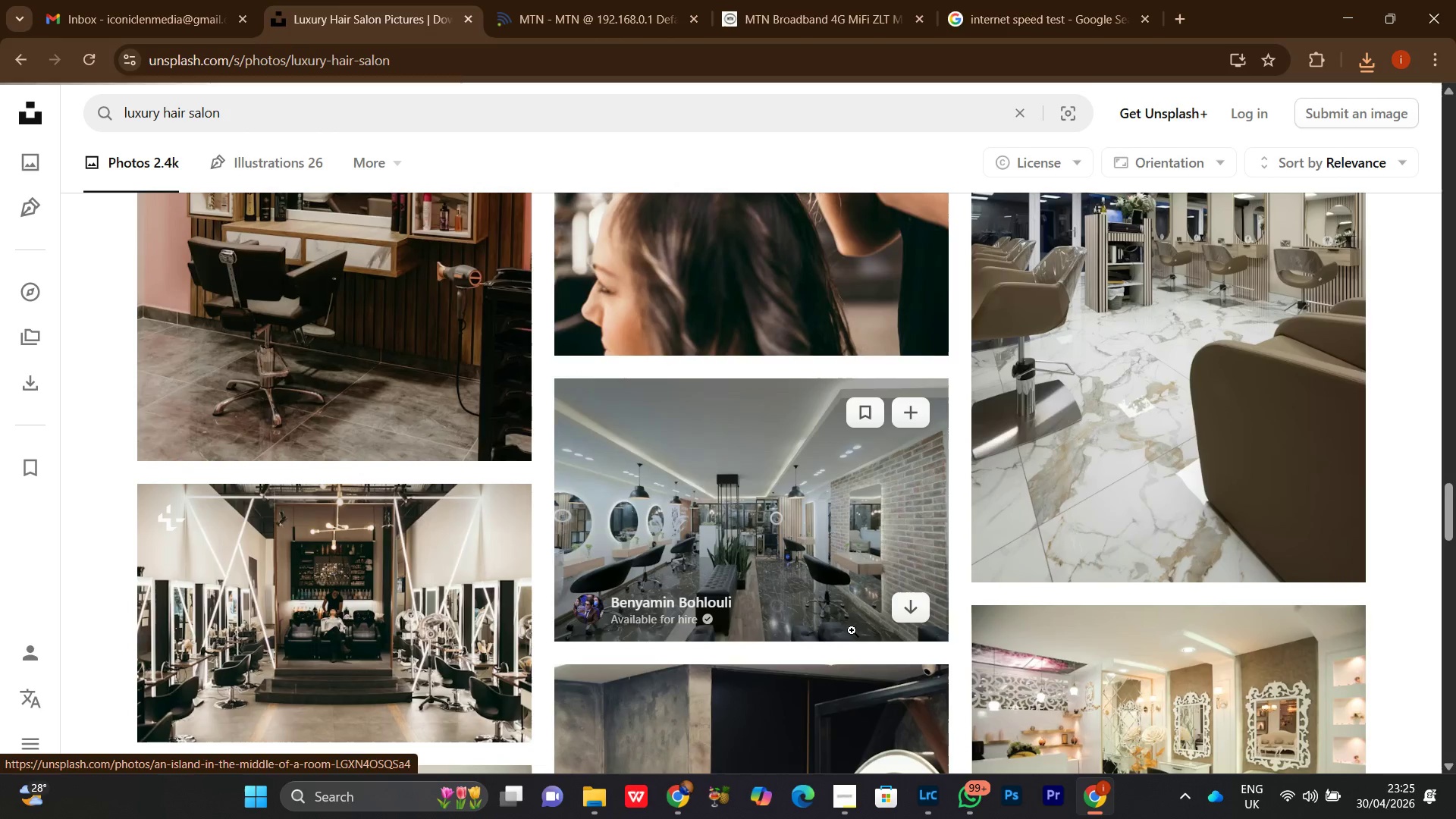 
scroll: coordinate [887, 686], scroll_direction: up, amount: 2.0
 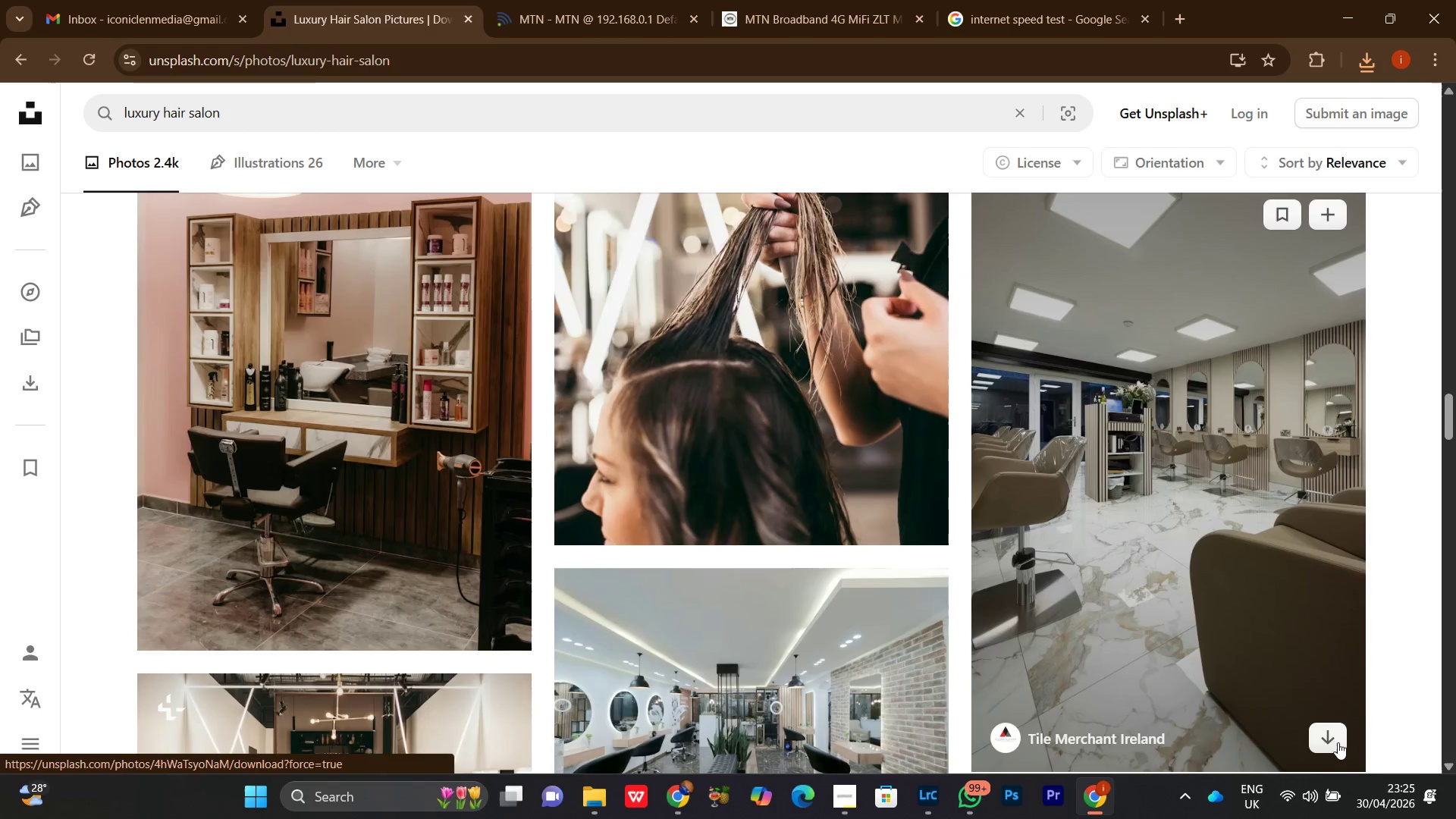 
left_click([1331, 739])
 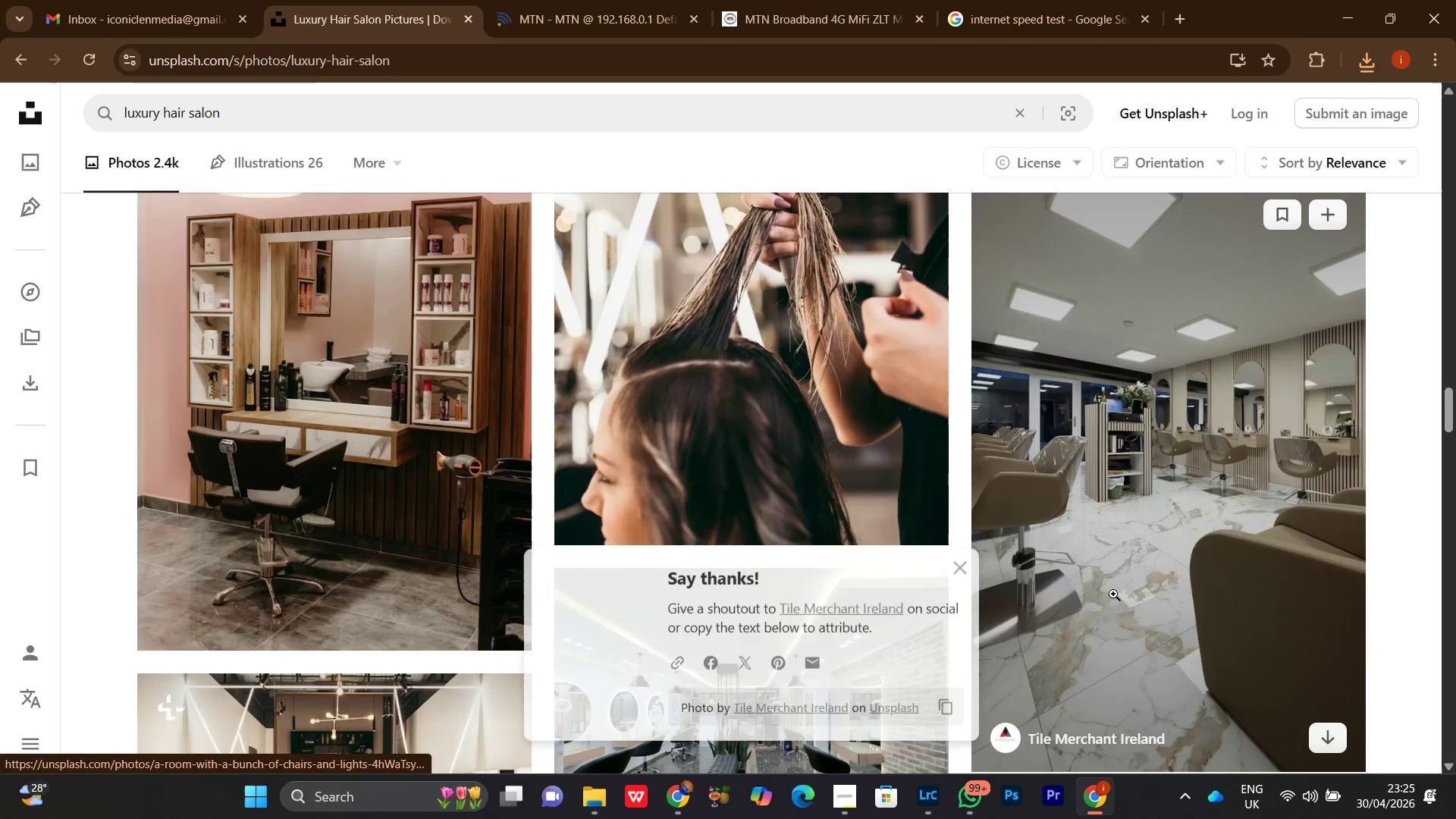 
scroll: coordinate [1112, 594], scroll_direction: down, amount: 4.0
 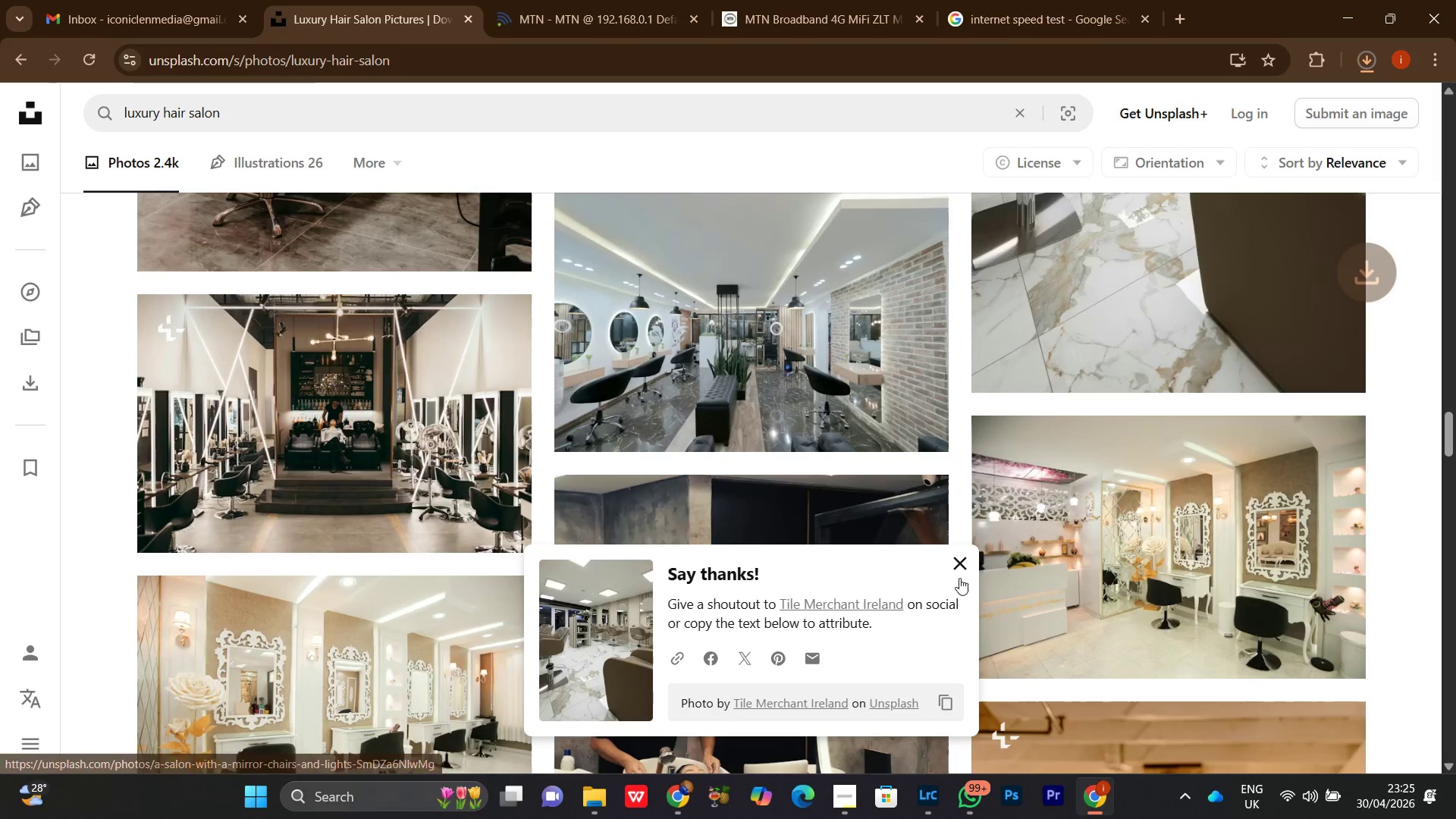 
left_click([959, 559])
 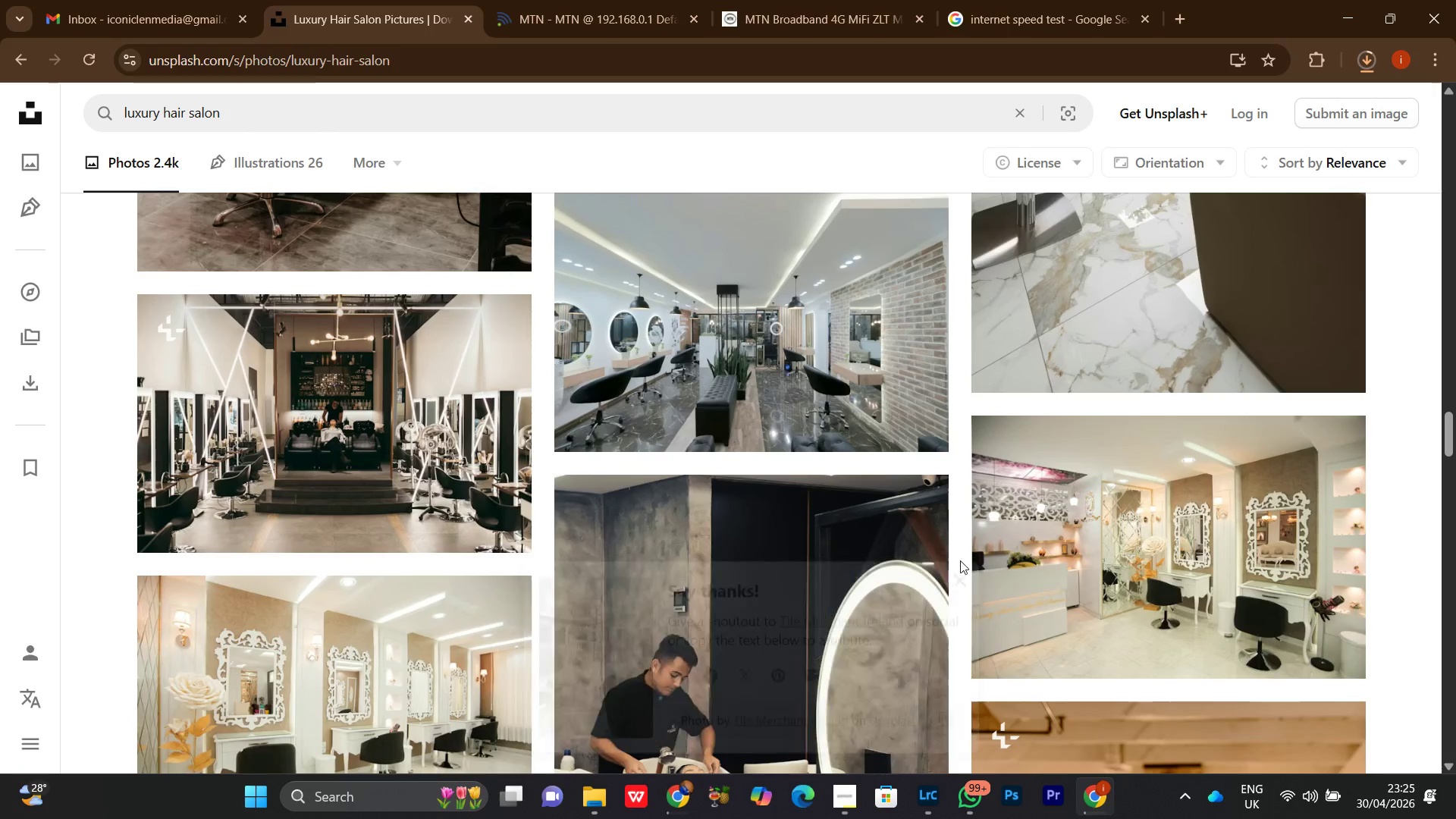 
scroll: coordinate [962, 556], scroll_direction: up, amount: 2.0
 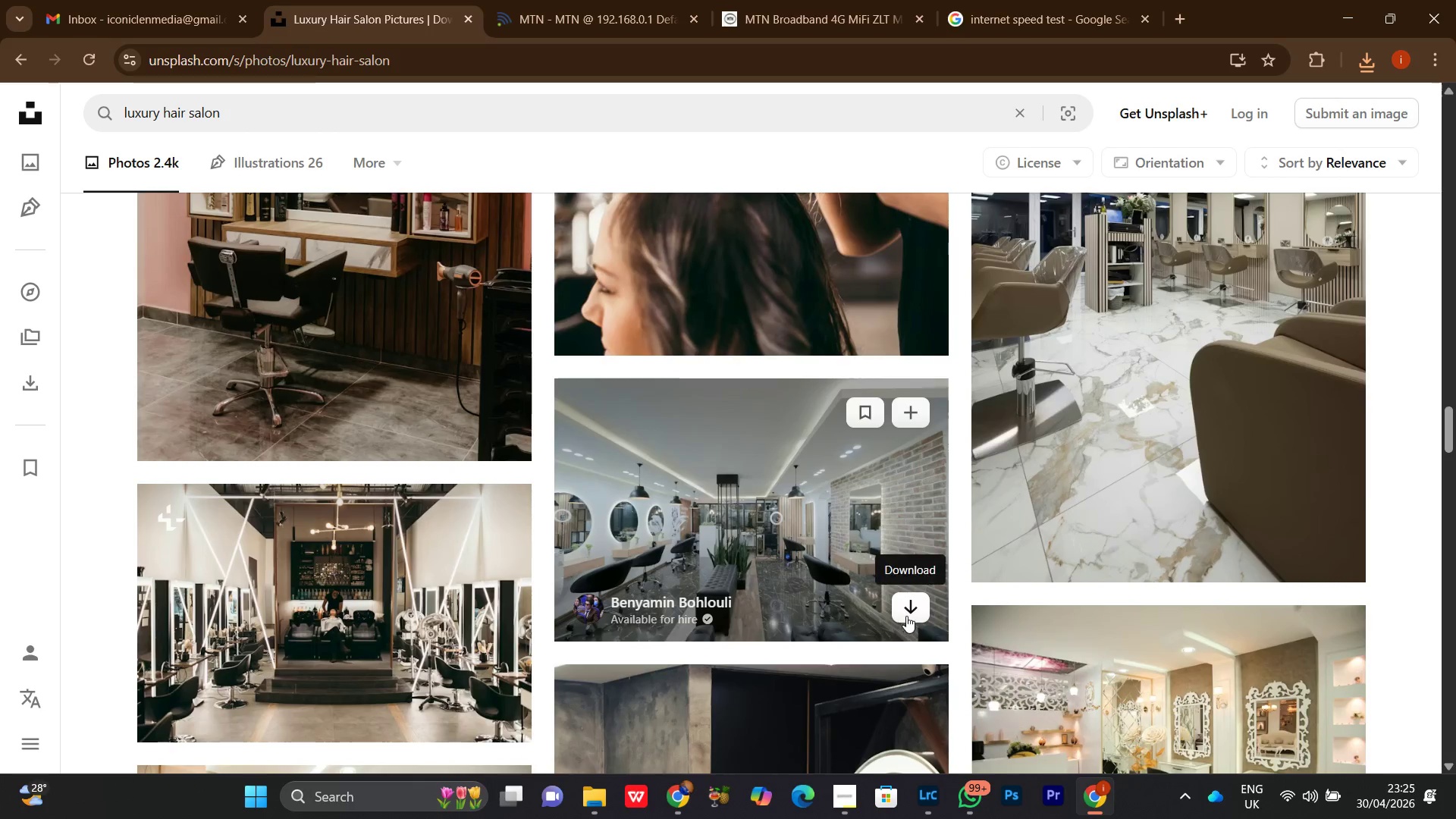 
left_click([908, 615])
 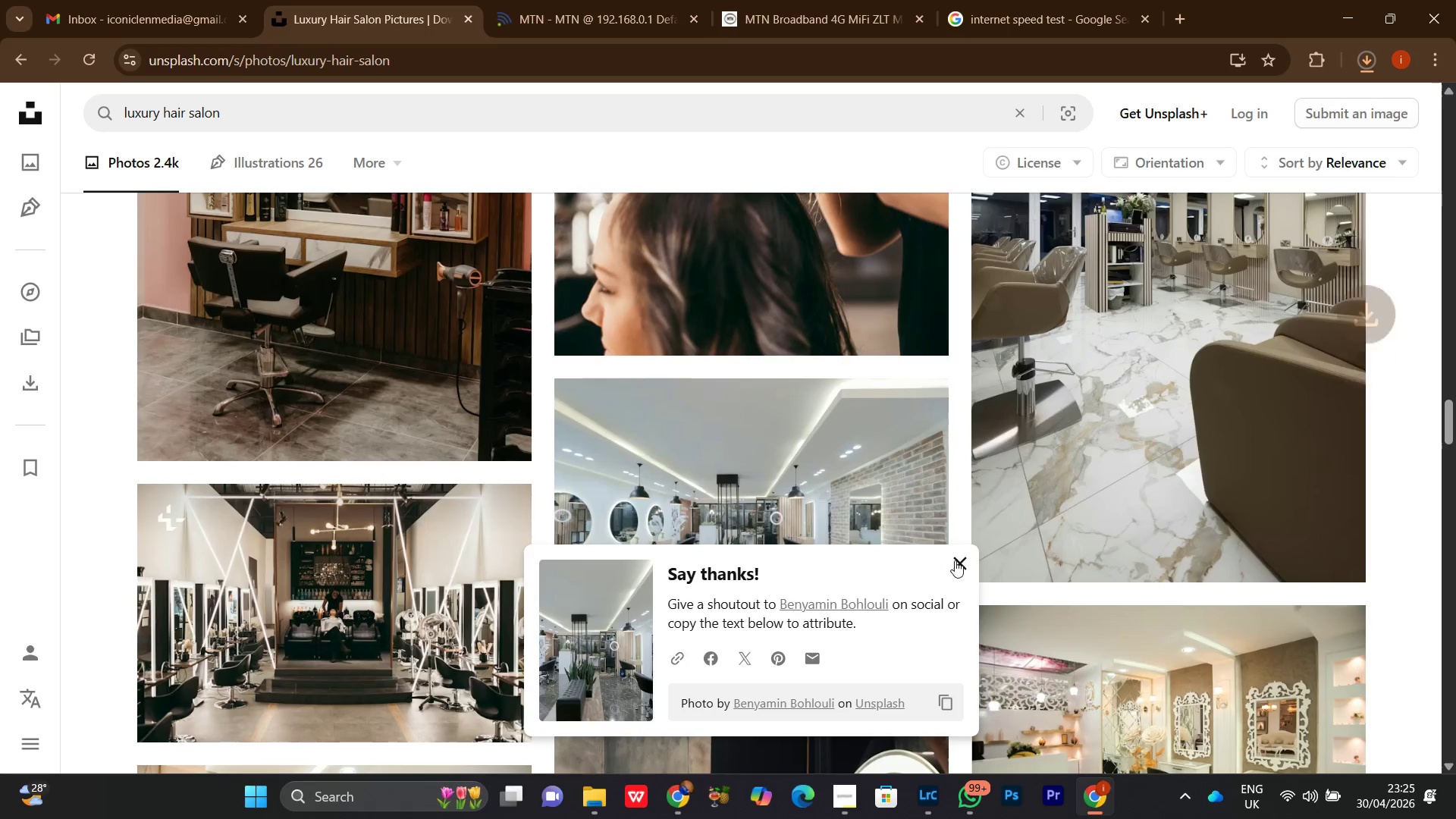 
scroll: coordinate [959, 564], scroll_direction: down, amount: 7.0
 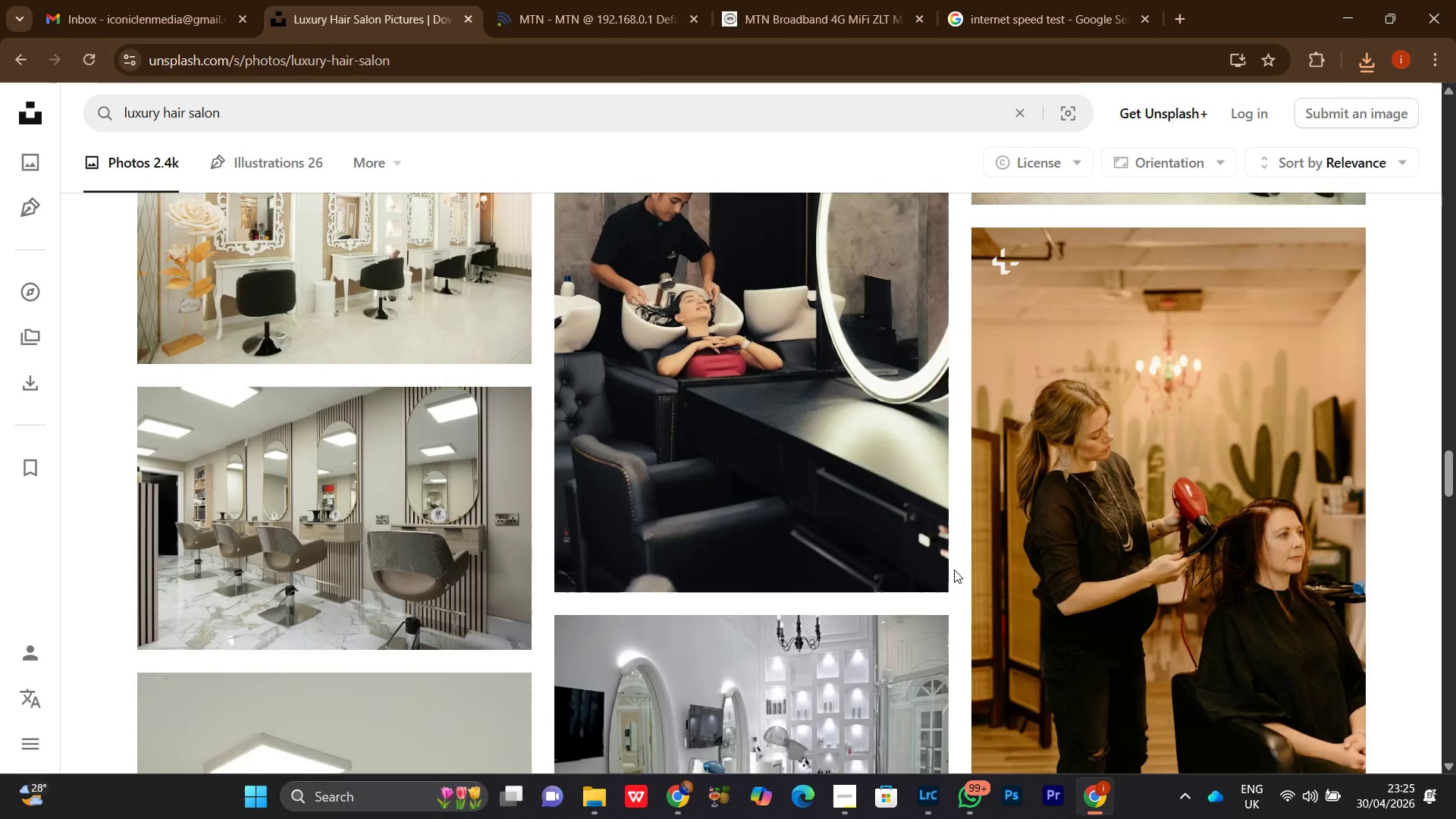 
scroll: coordinate [953, 570], scroll_direction: none, amount: 0.0
 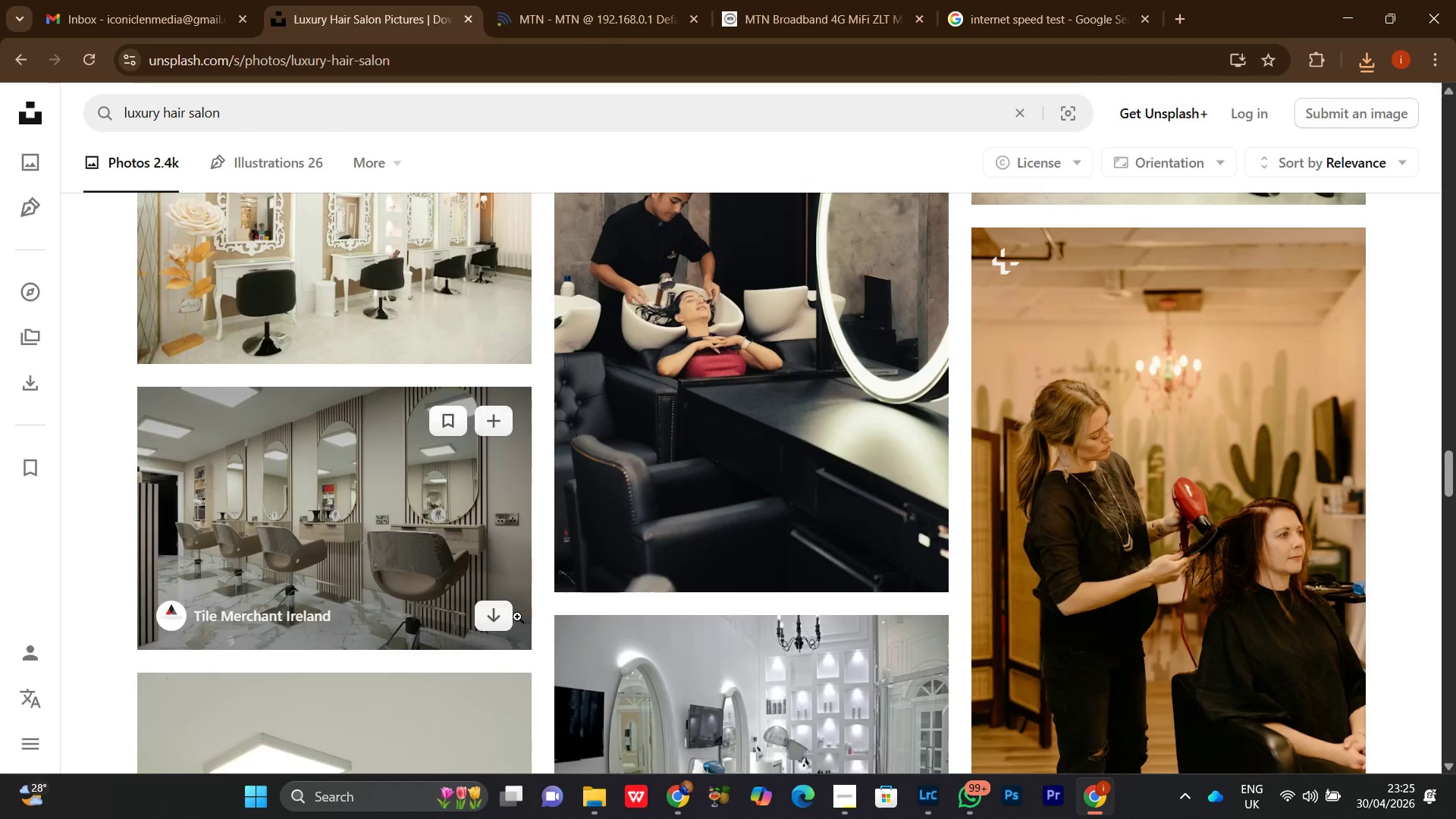 
scroll: coordinate [456, 386], scroll_direction: up, amount: 2.0
 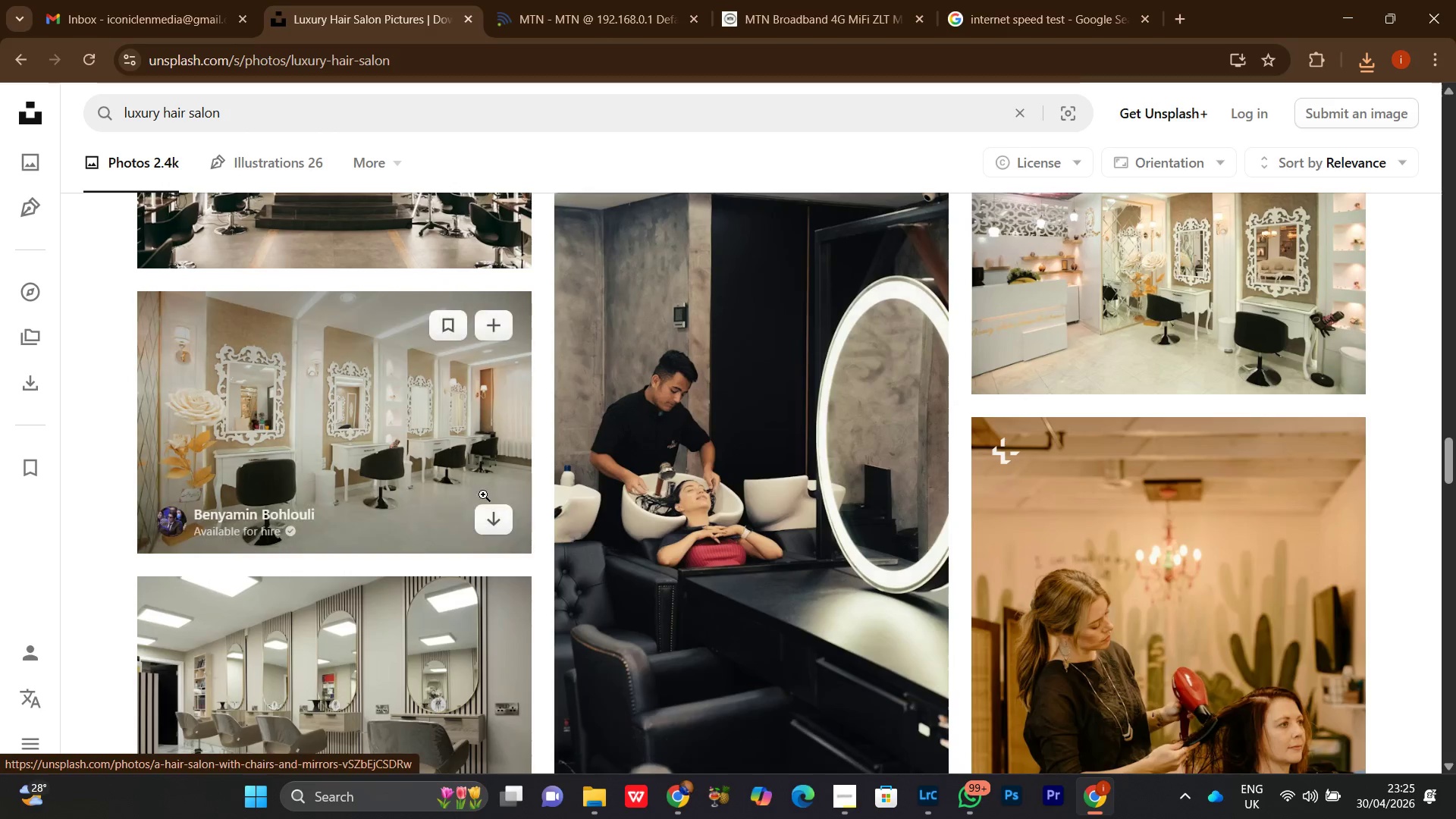 
left_click([497, 527])
 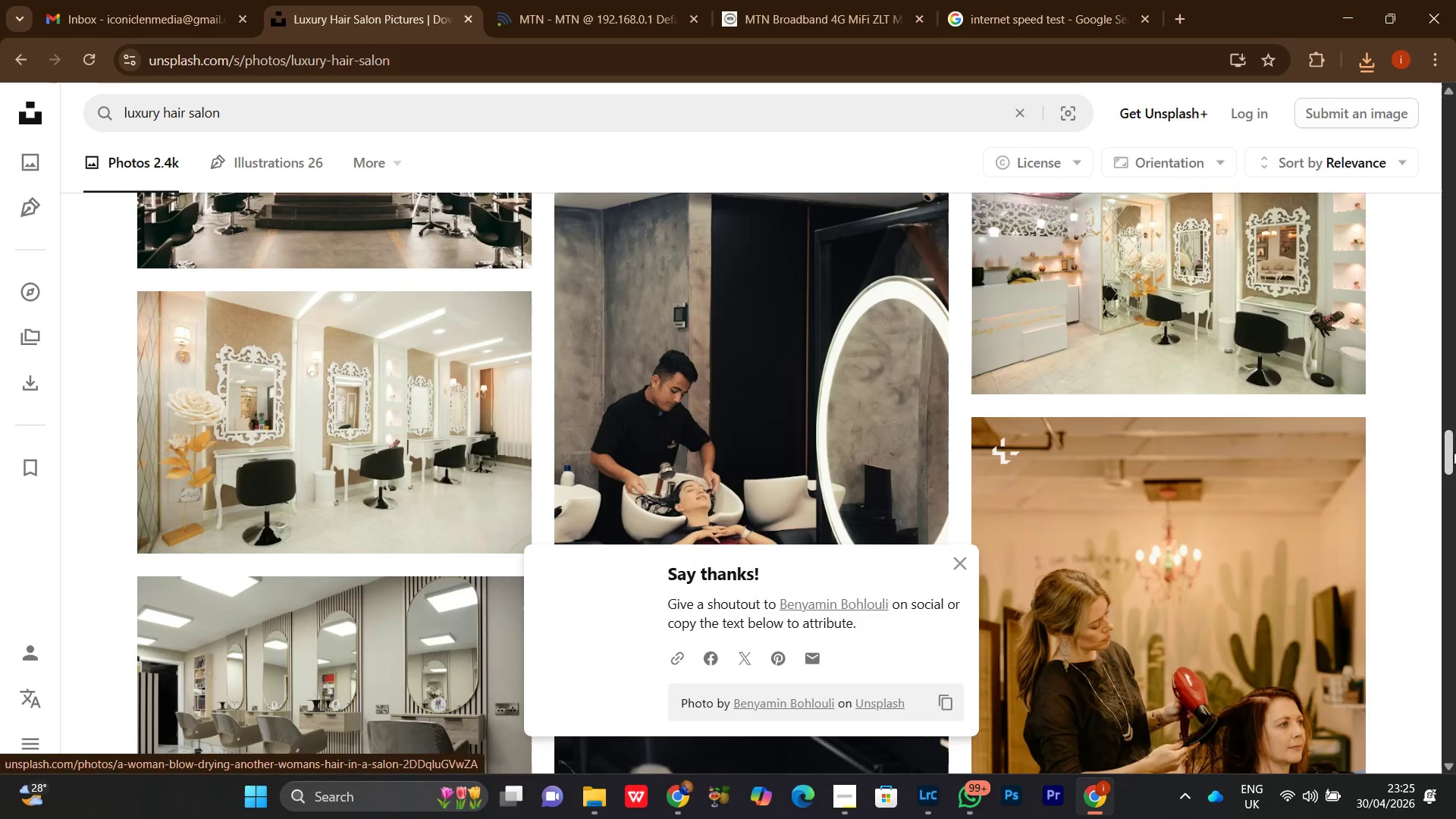 
scroll: coordinate [1419, 483], scroll_direction: up, amount: 1.0
 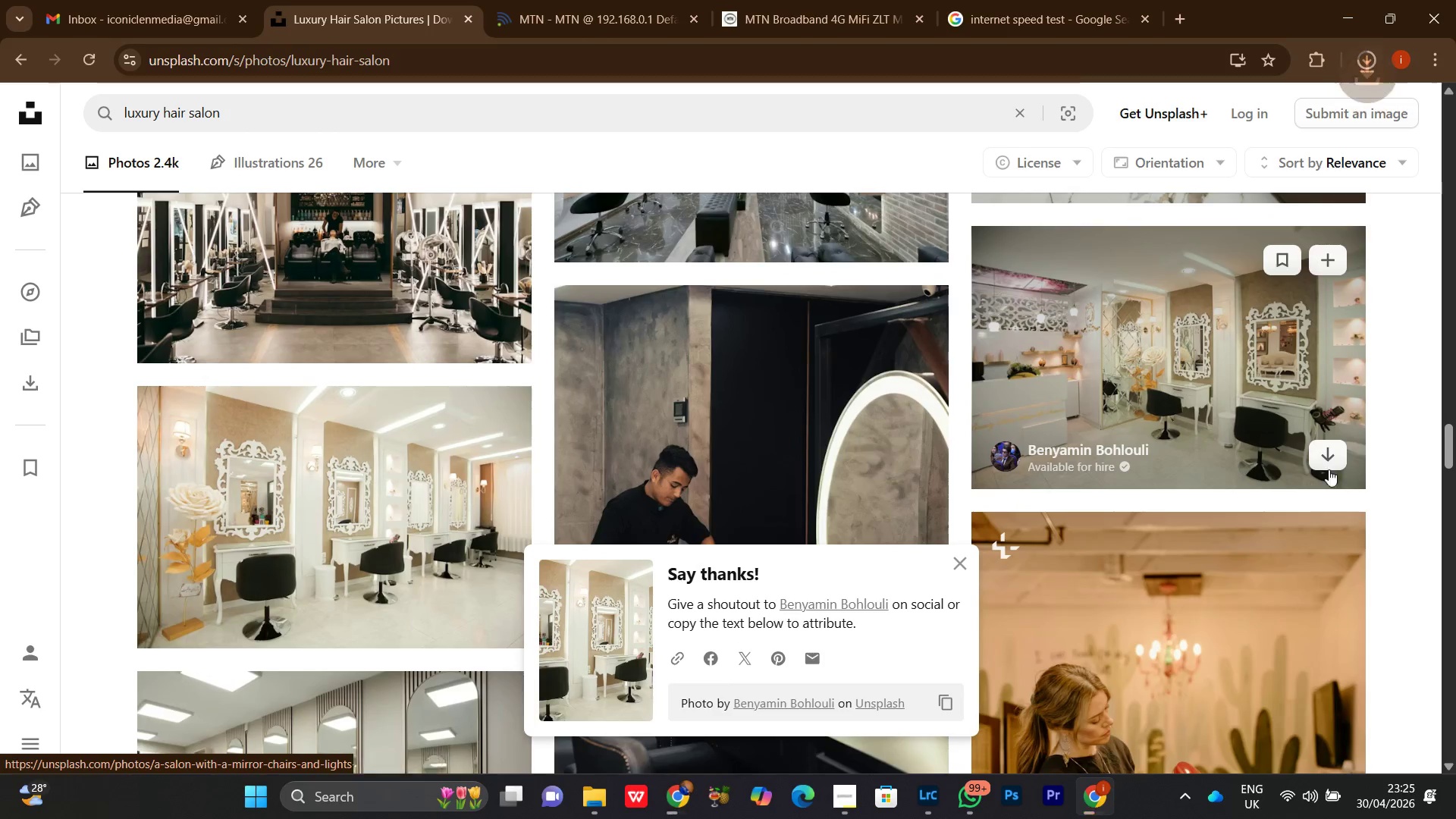 
left_click([1325, 452])
 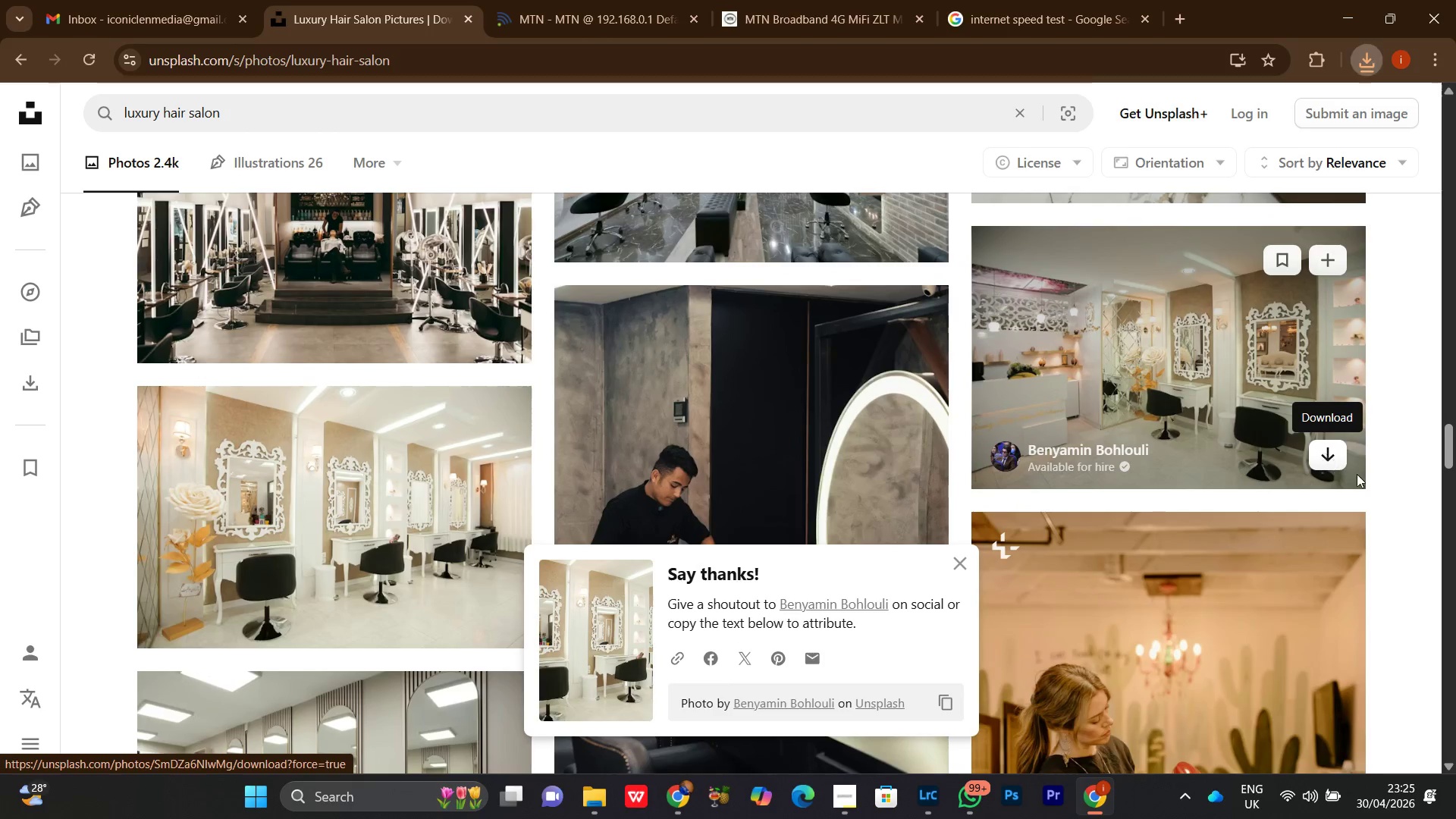 
left_click([1310, 539])
 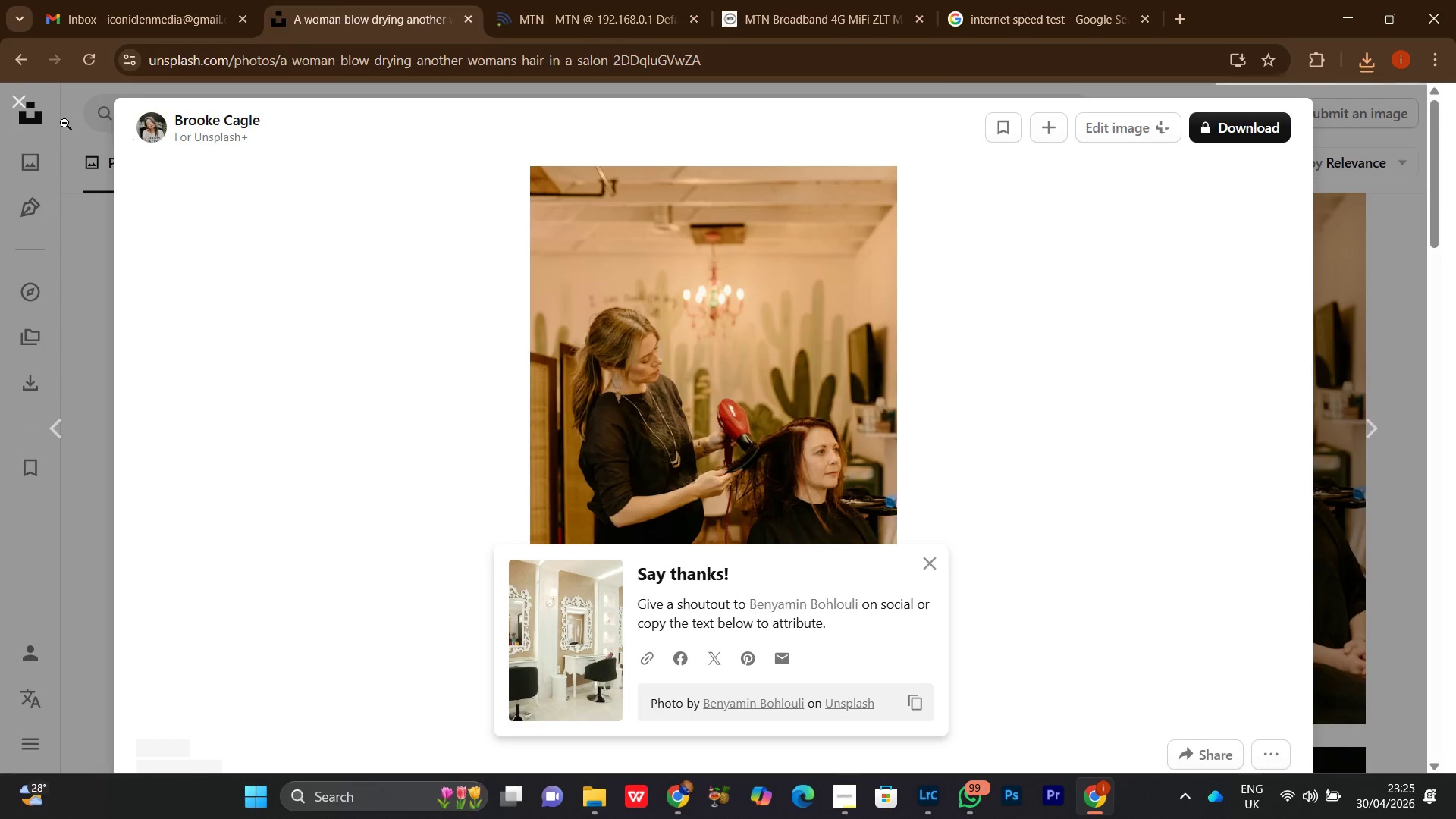 
scroll: coordinate [1310, 538], scroll_direction: down, amount: 10.0
 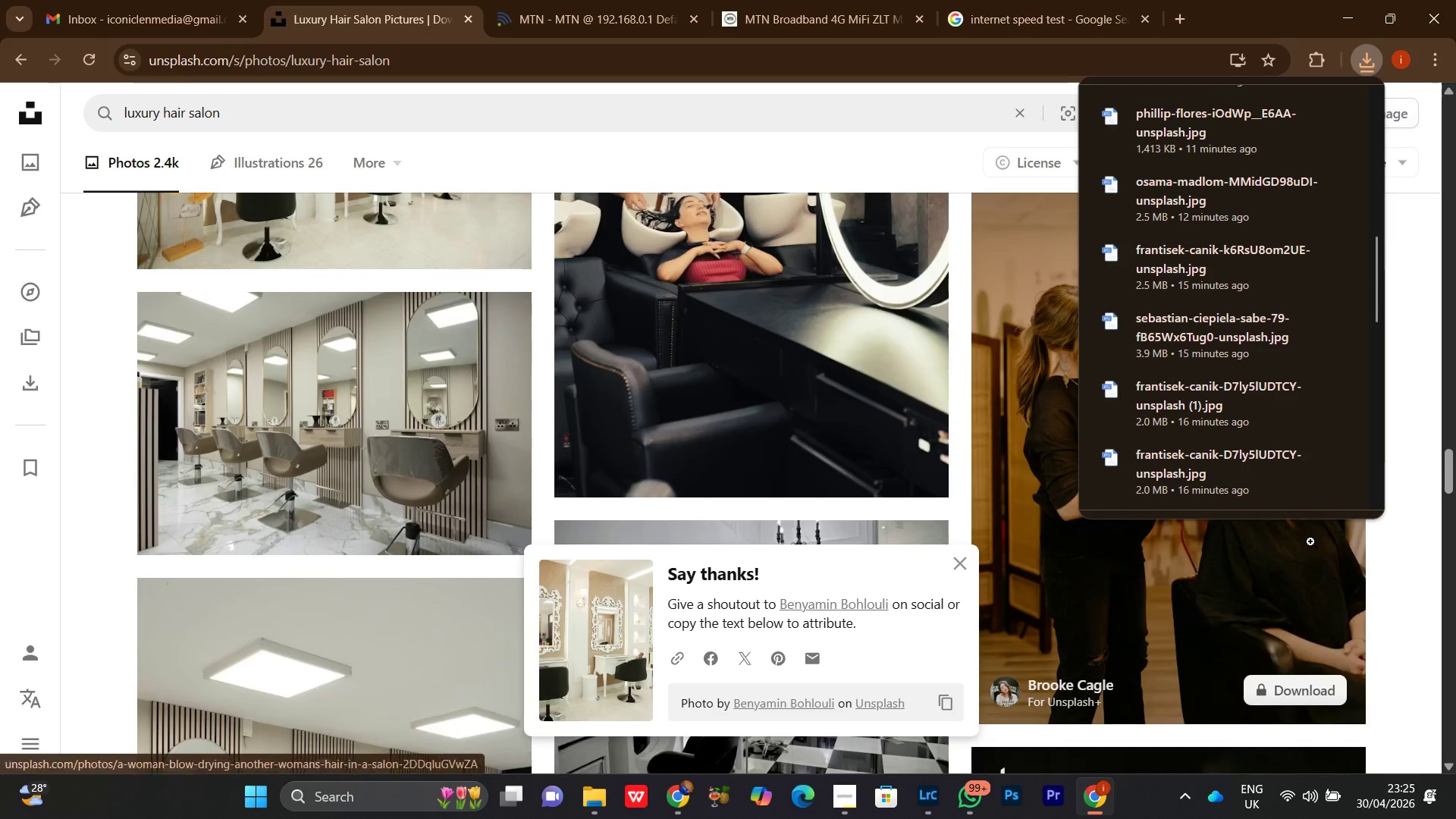 
left_click([21, 102])
 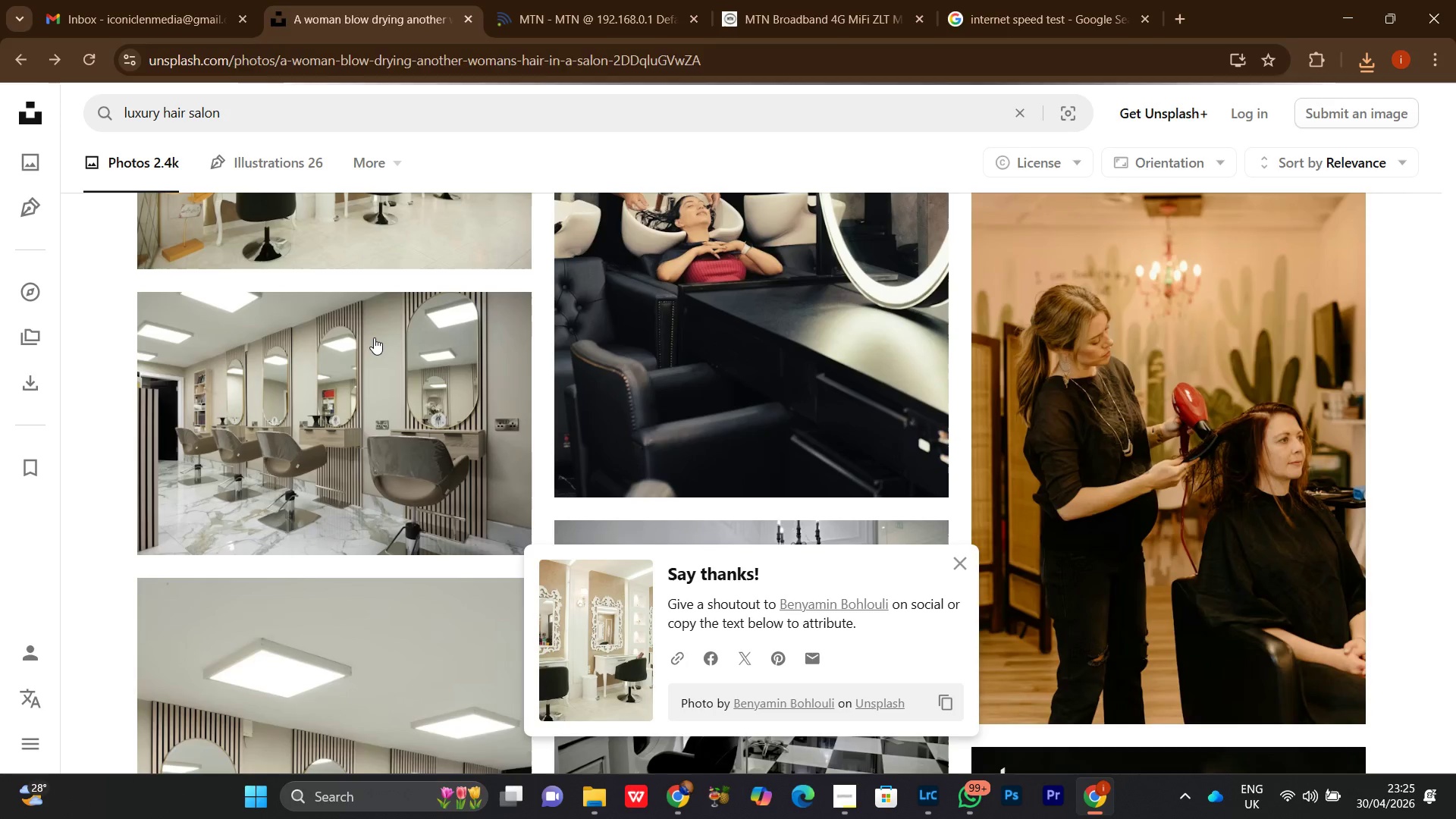 
scroll: coordinate [1019, 698], scroll_direction: down, amount: 12.0
 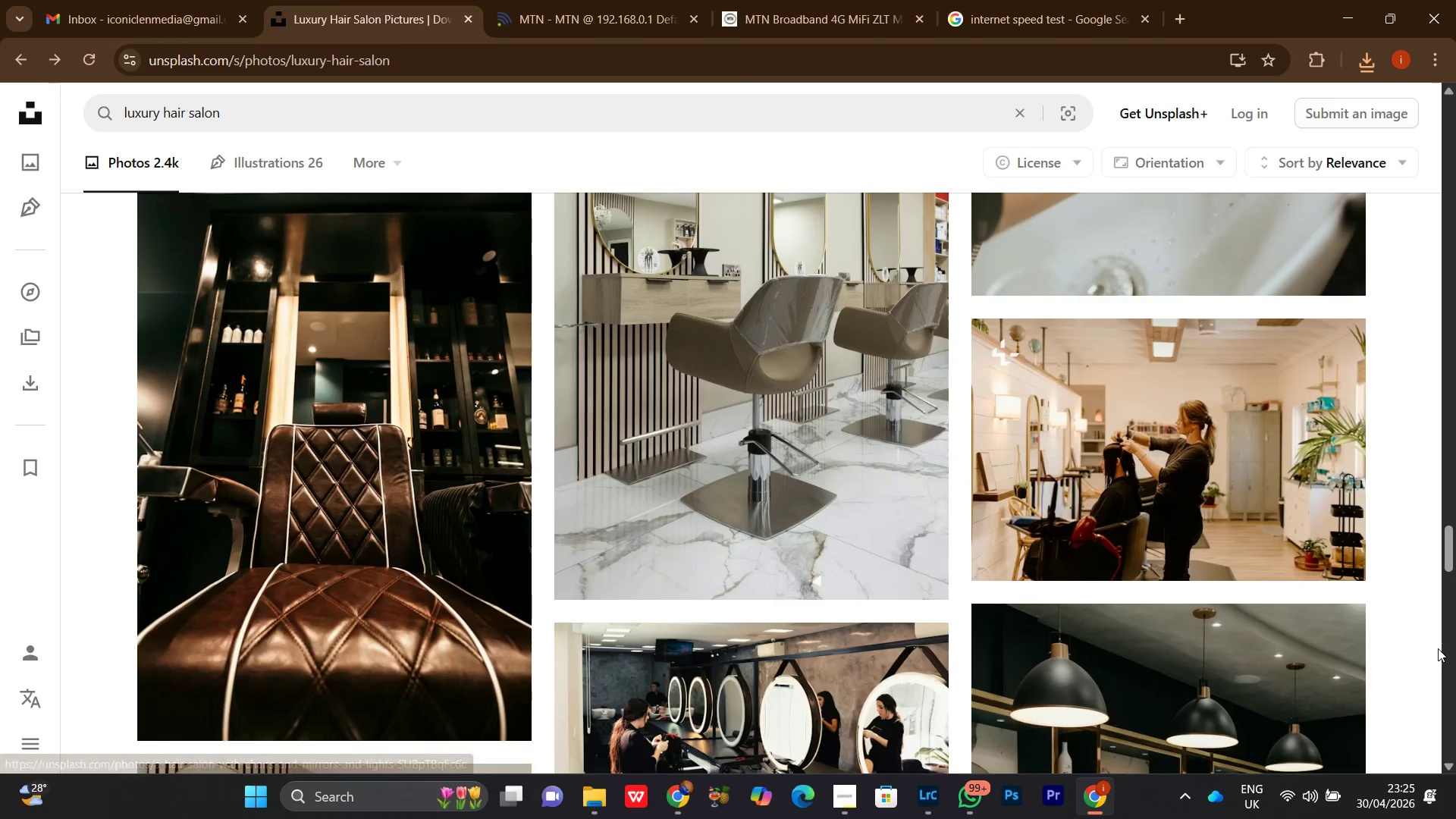 
scroll: coordinate [1438, 648], scroll_direction: up, amount: 1.0
 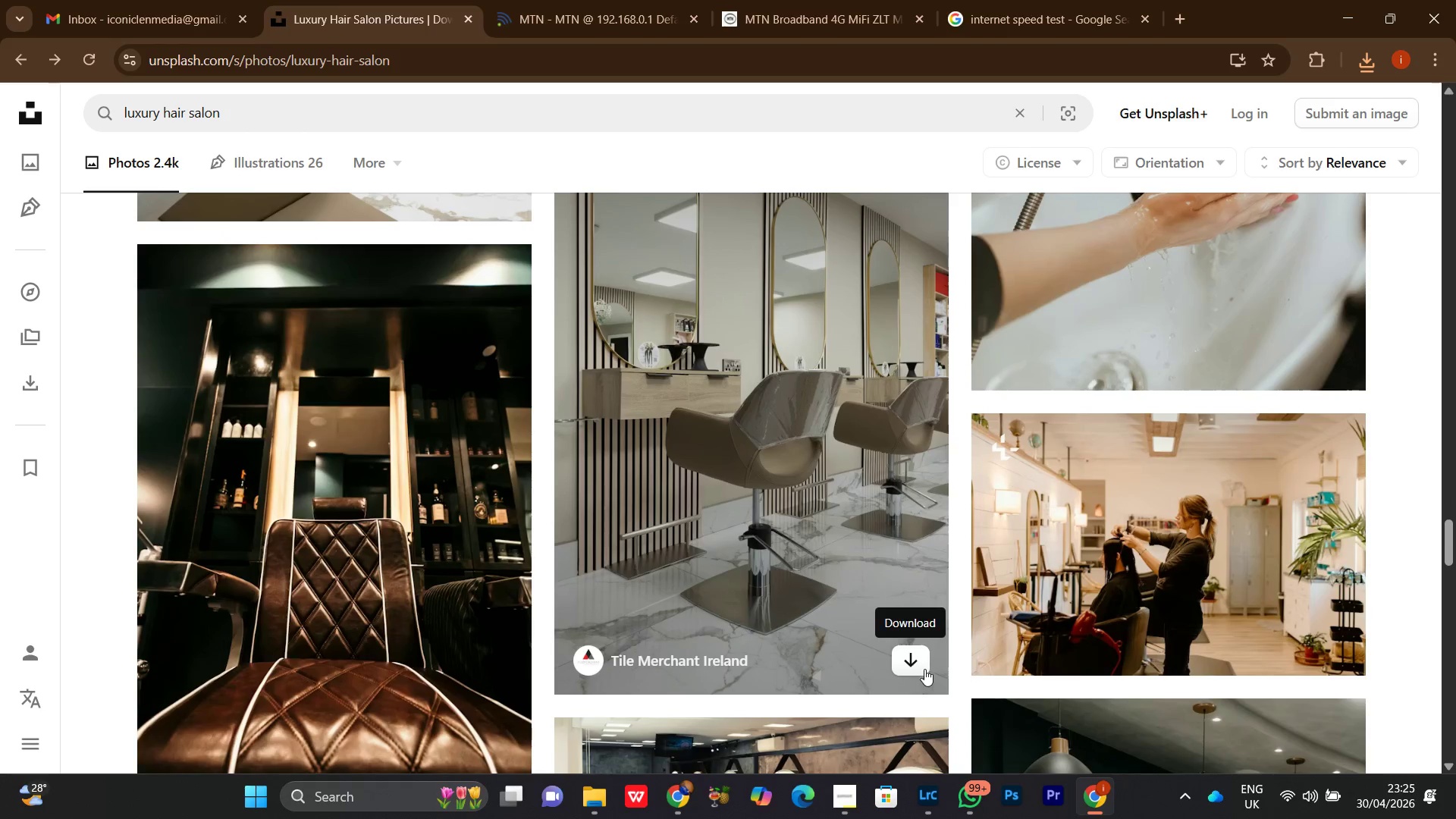 
left_click([913, 663])
 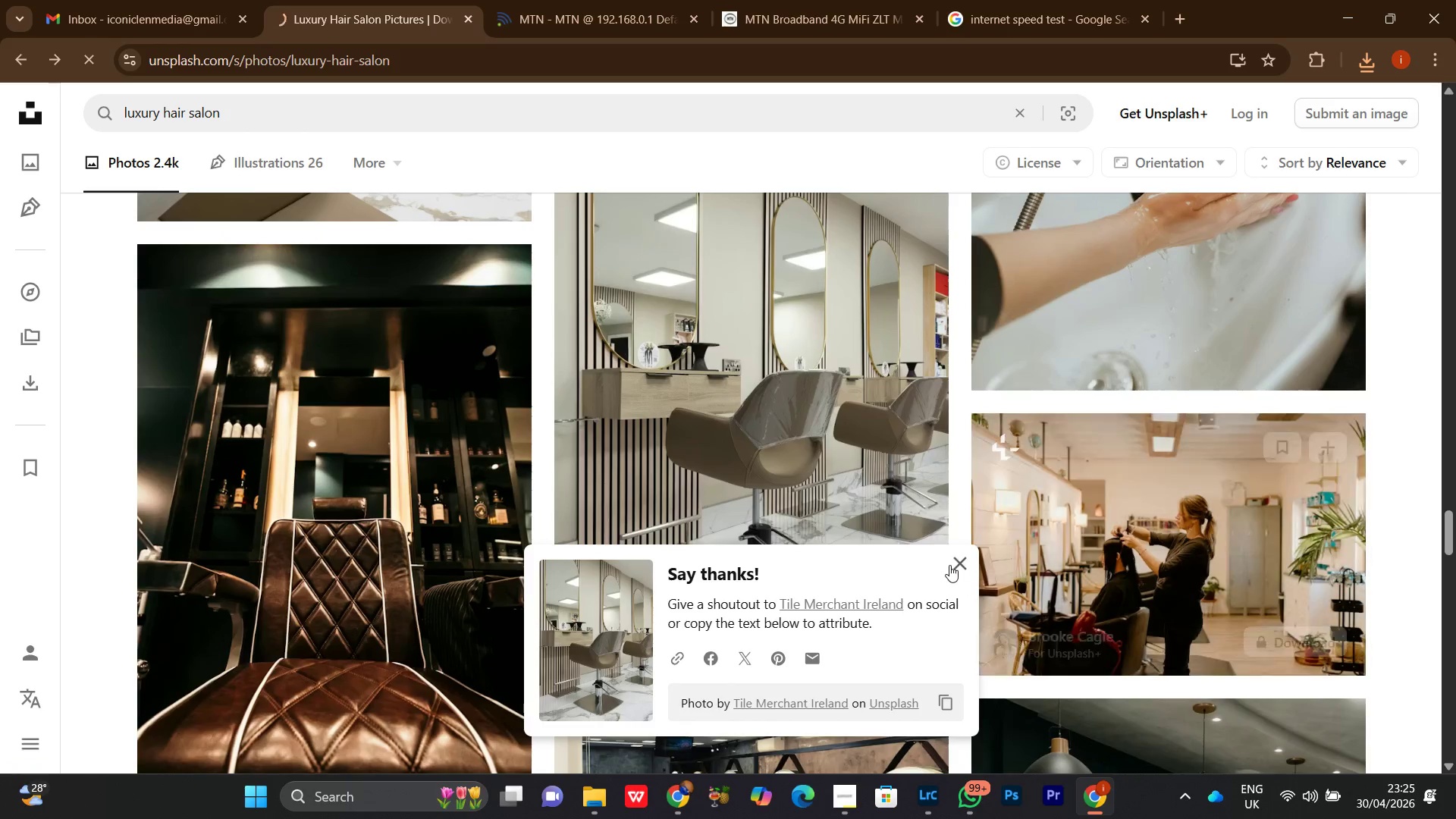 
left_click([956, 564])
 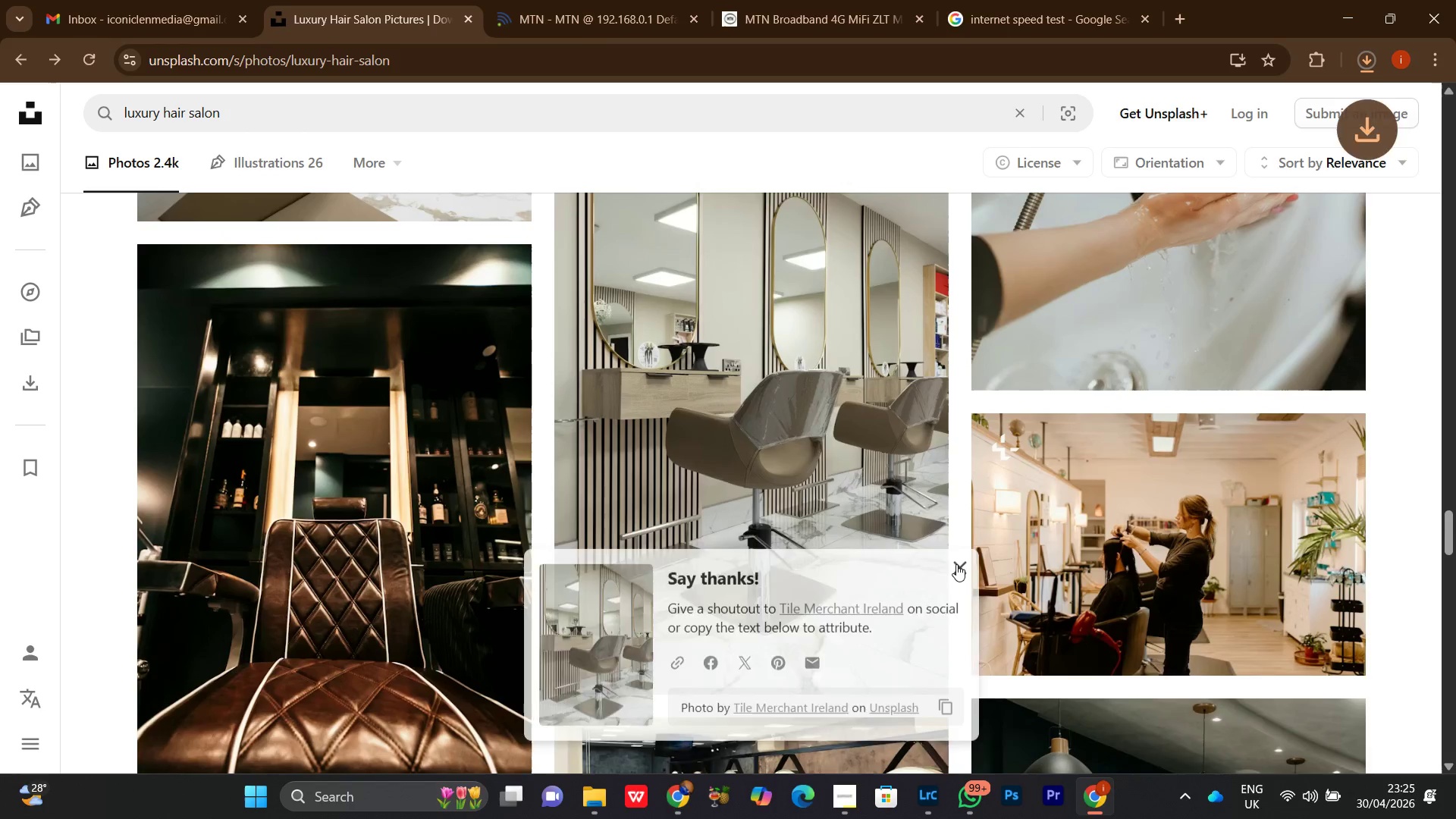 
scroll: coordinate [957, 563], scroll_direction: down, amount: 15.0